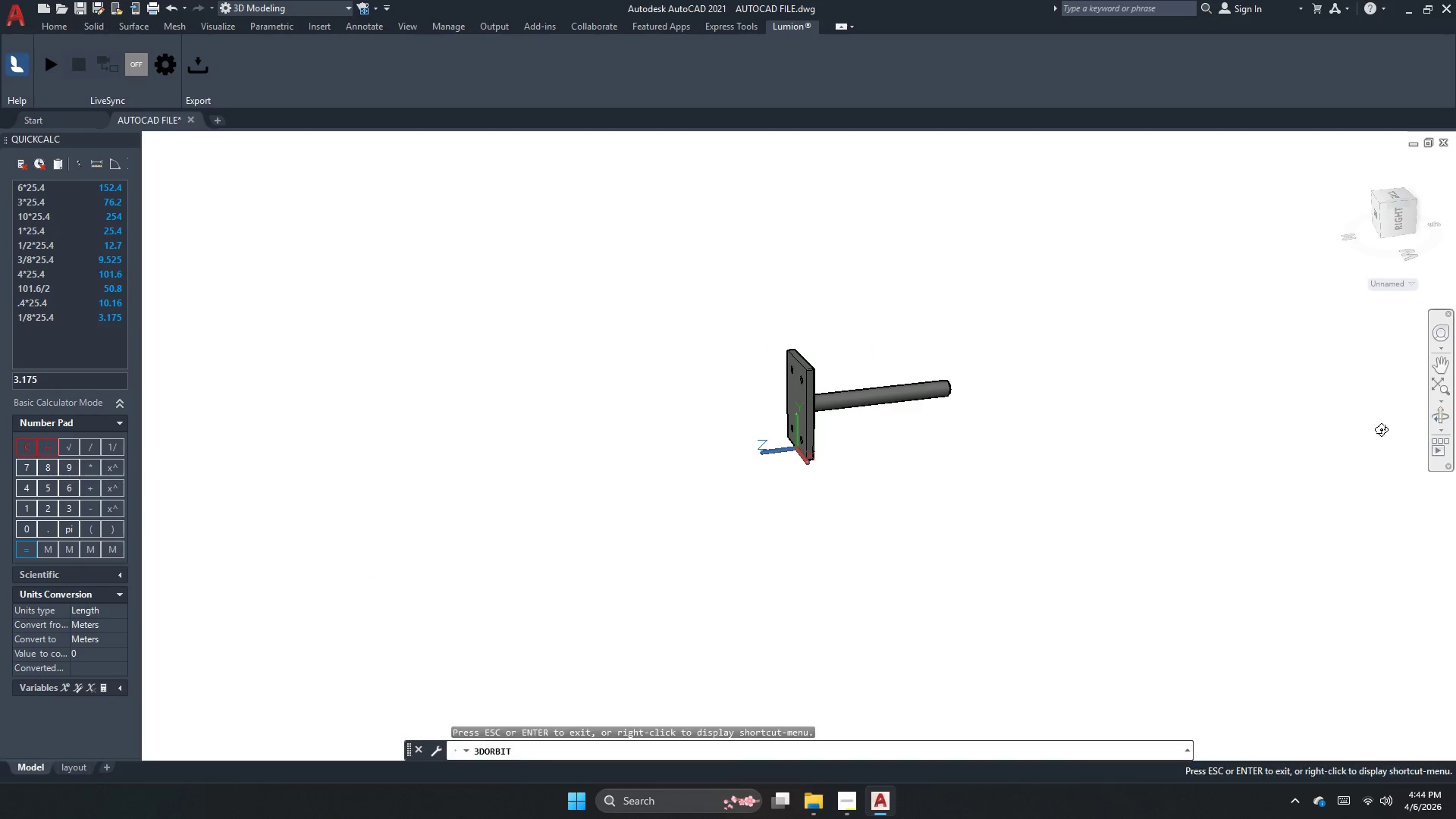 
left_click_drag(start_coordinate=[1216, 494], to_coordinate=[1125, 487])
 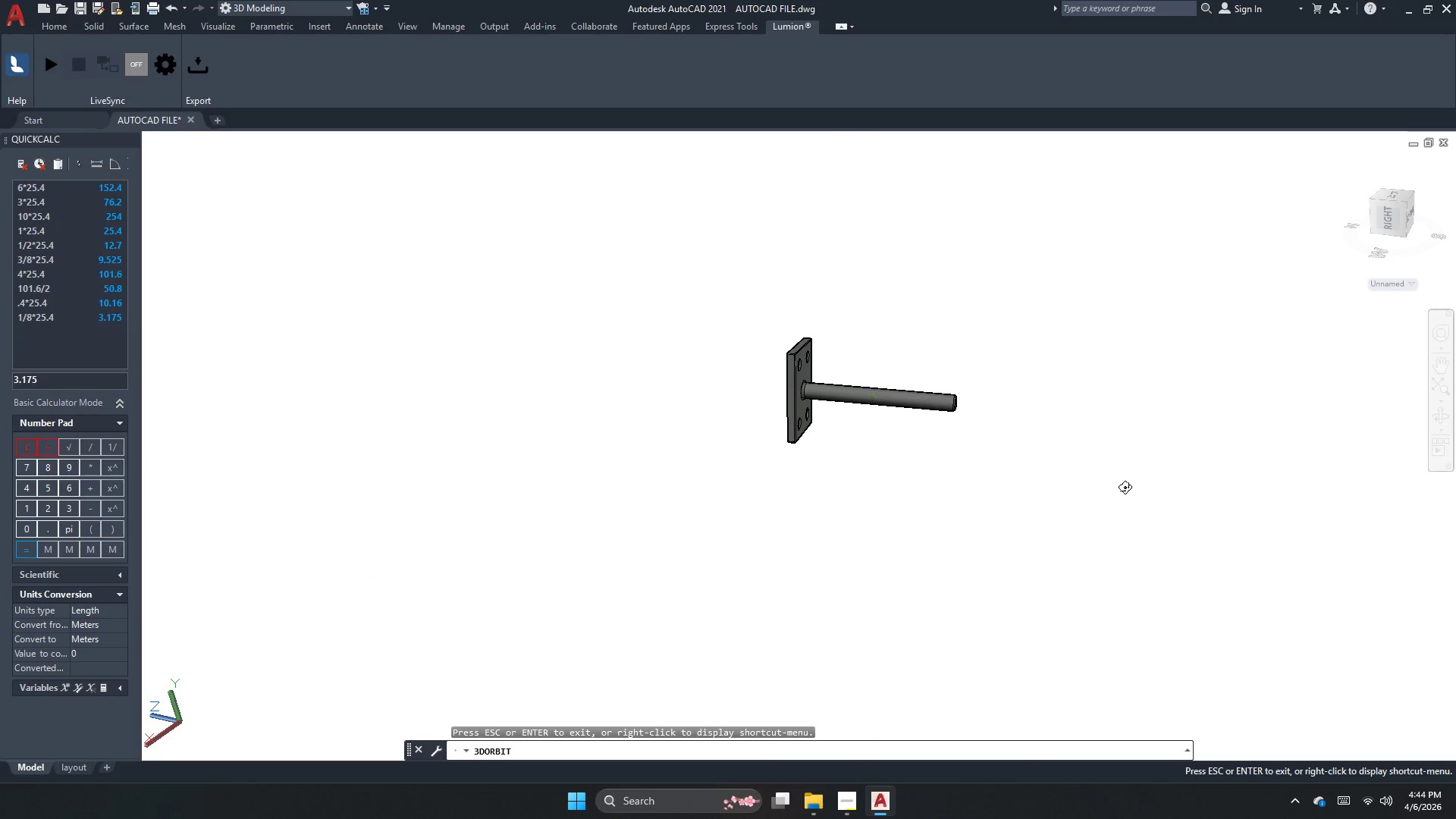 
key(Escape)
 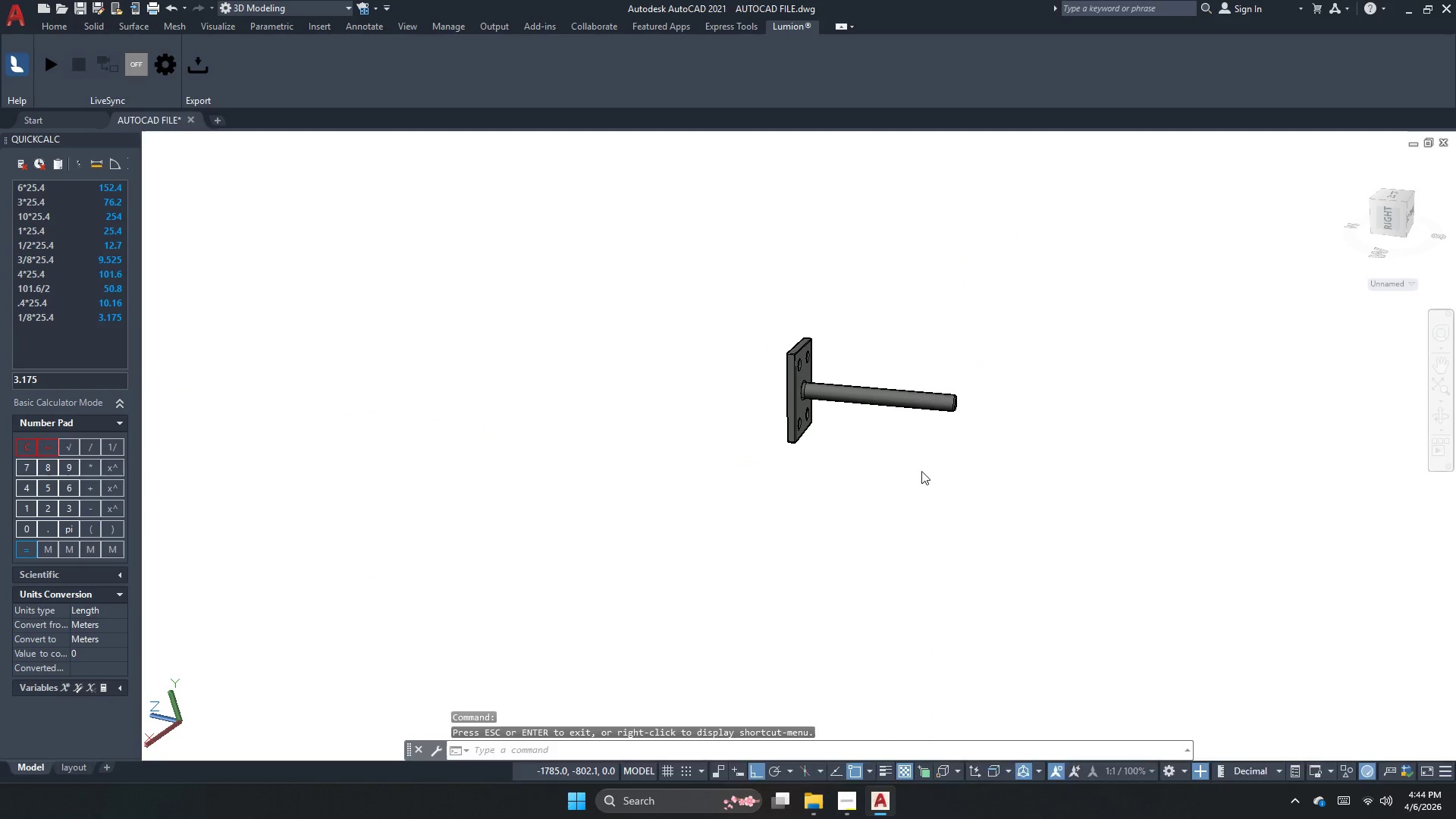 
double_click([921, 471])
 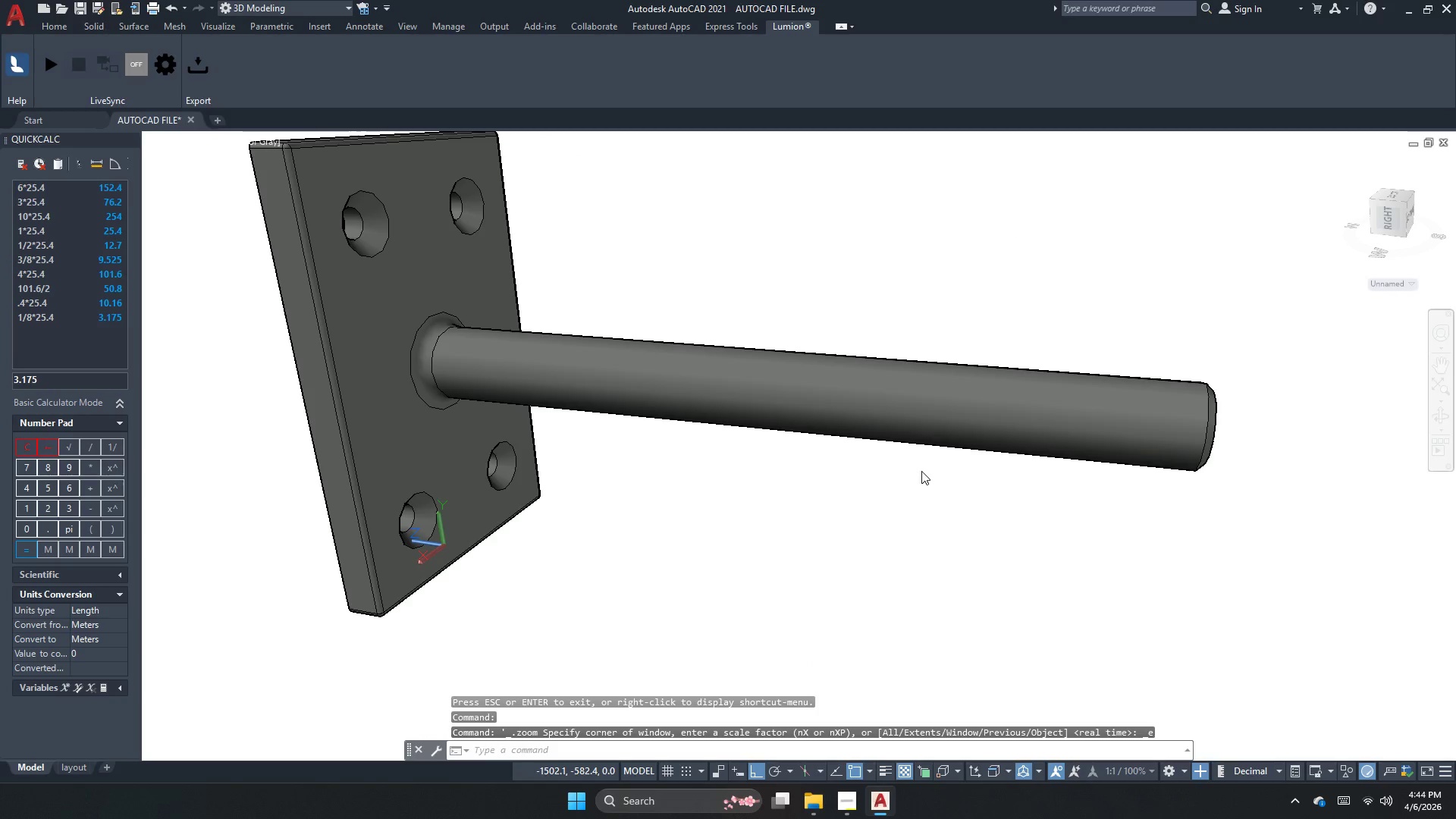 
key(Escape)
 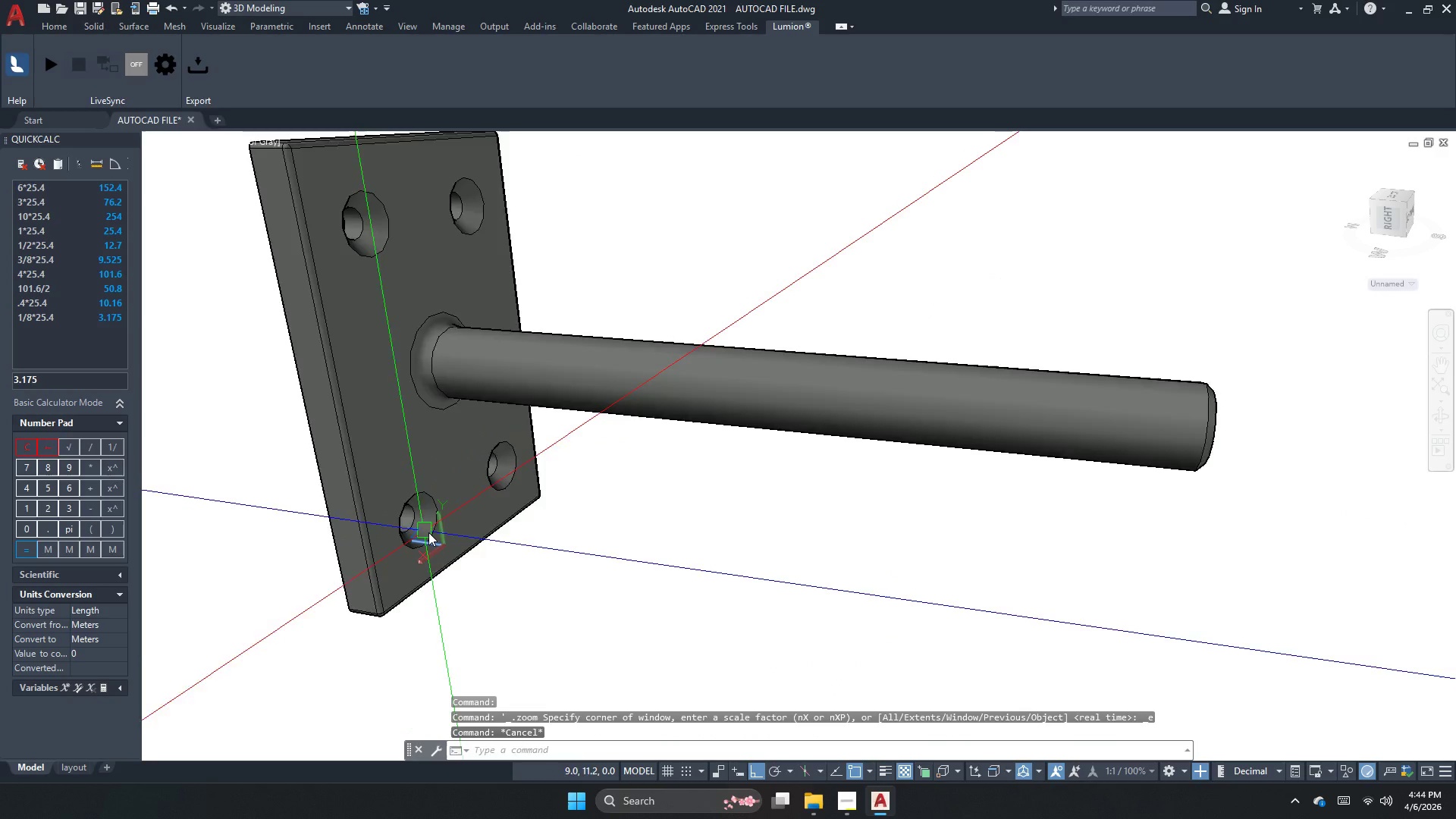 
left_click([432, 538])
 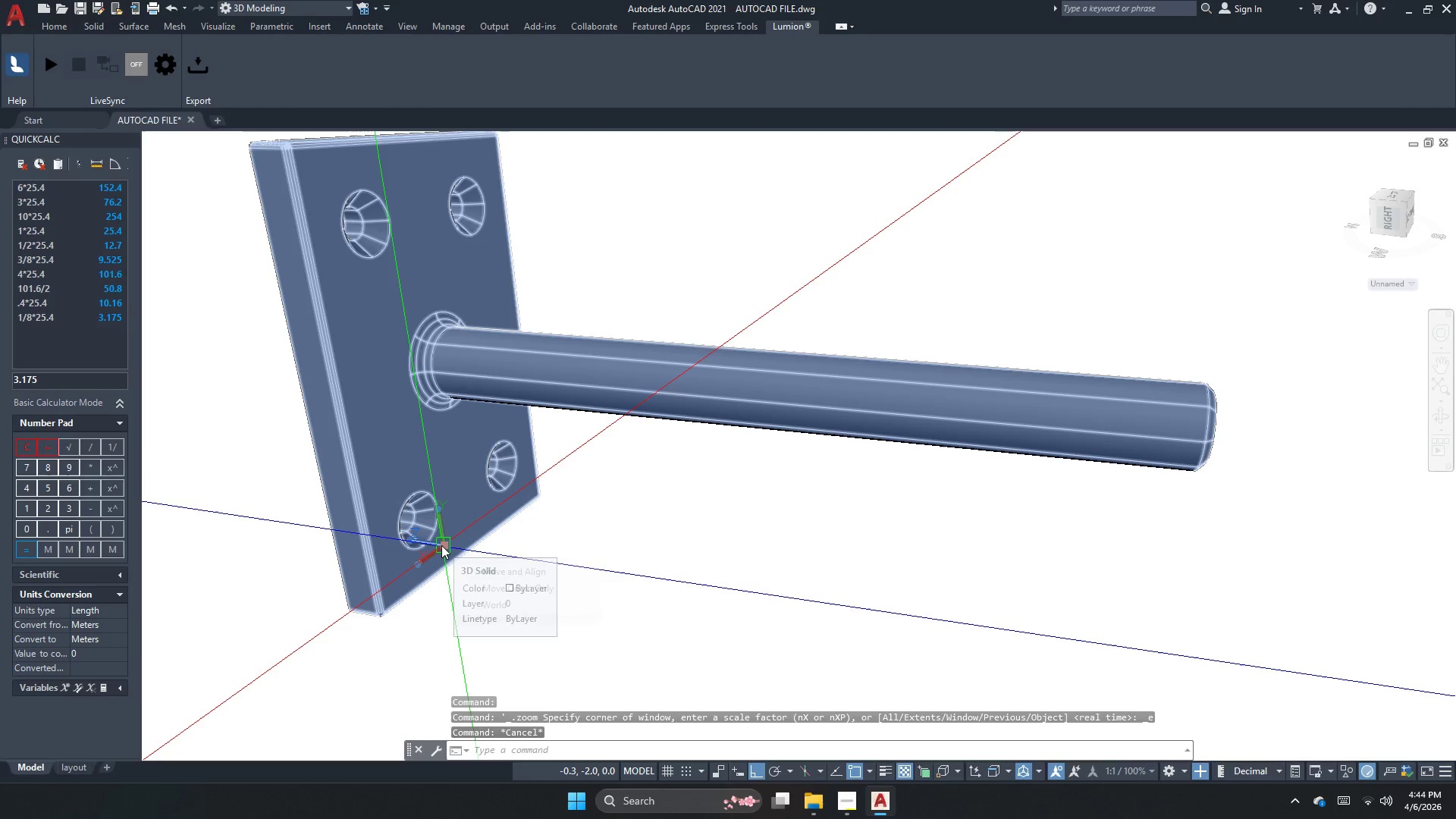 
left_click([441, 545])
 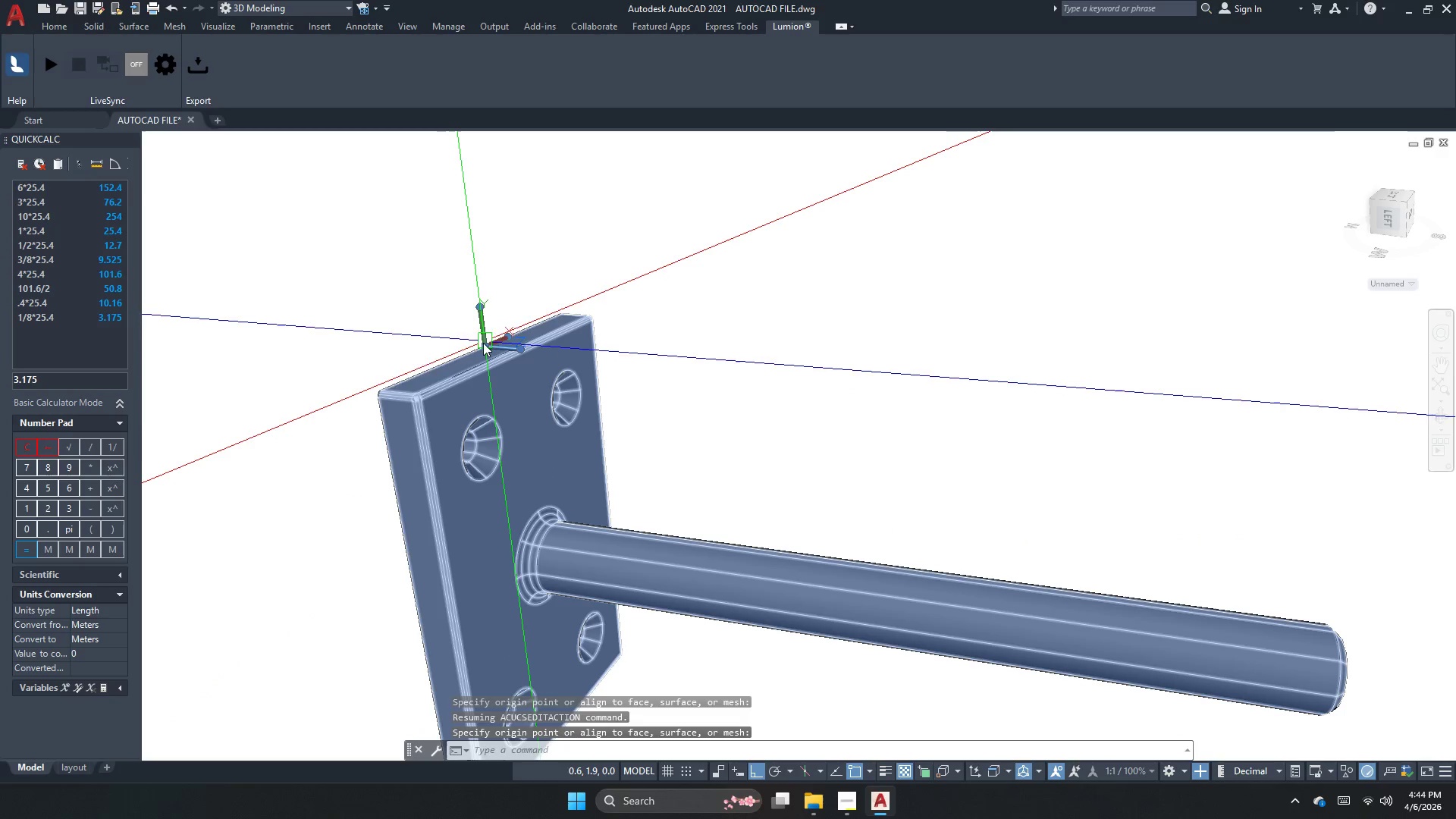 
wait(6.28)
 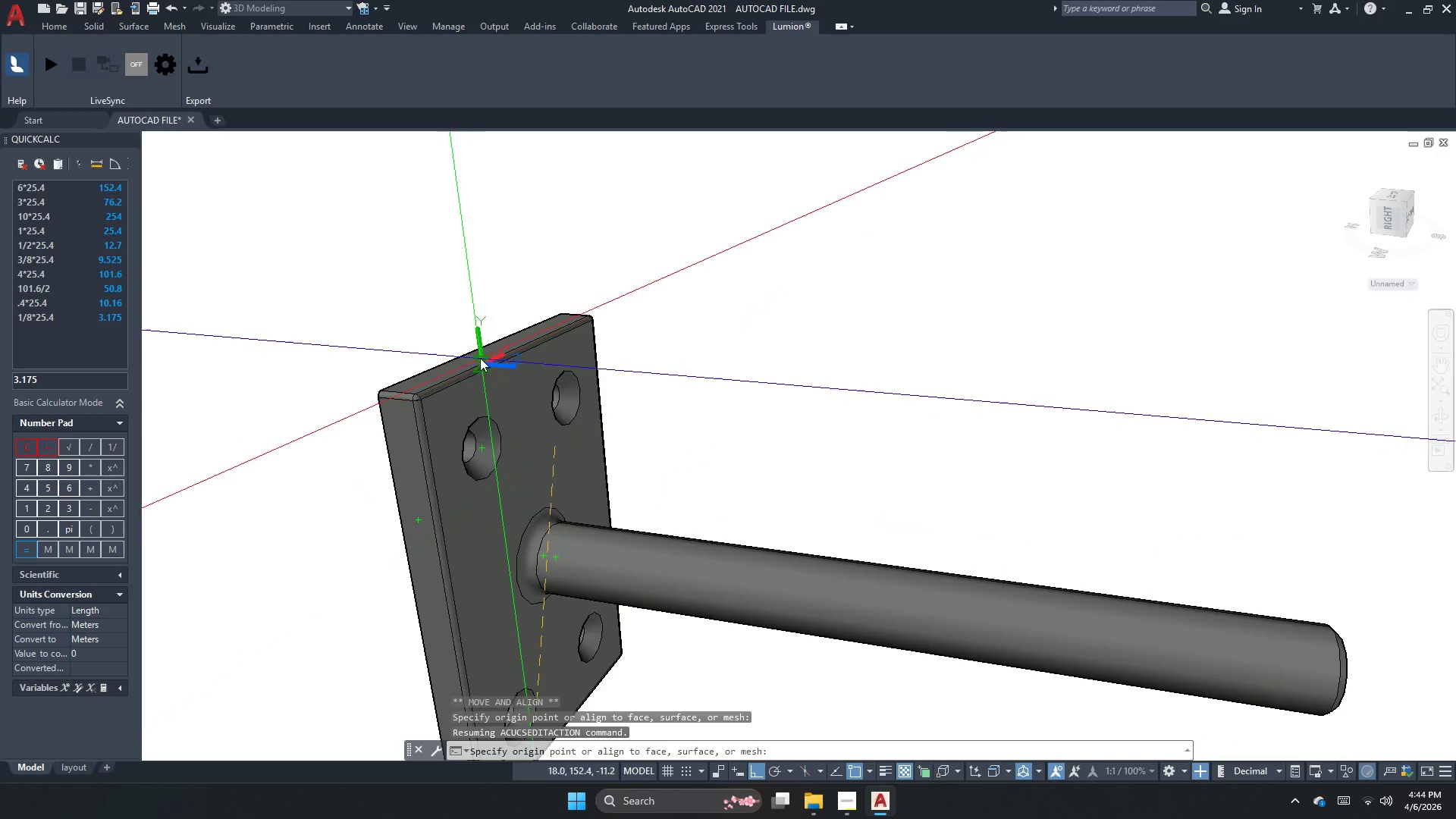 
key(Escape)
 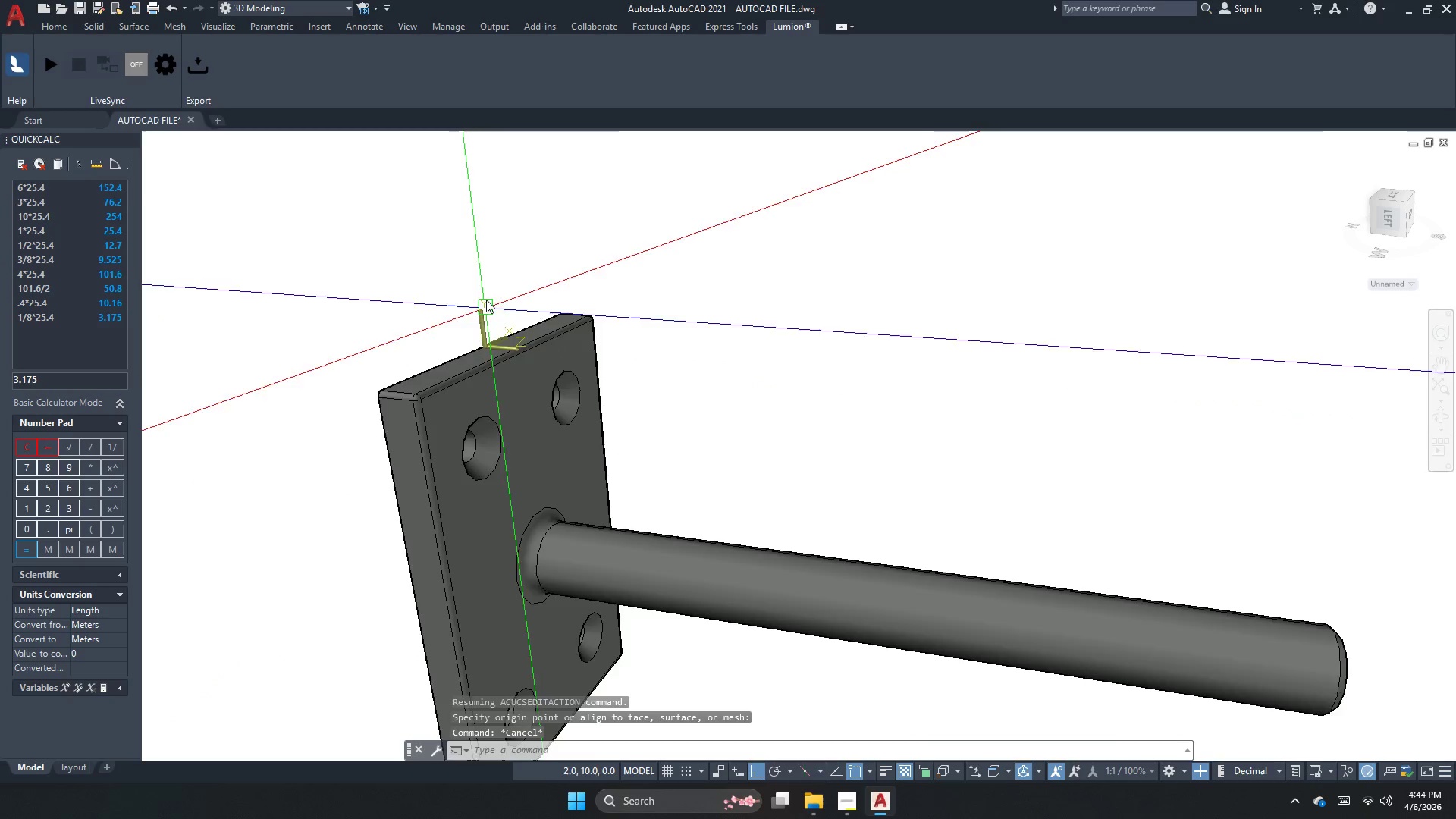 
scroll: coordinate [485, 289], scroll_direction: up, amount: 1.0
 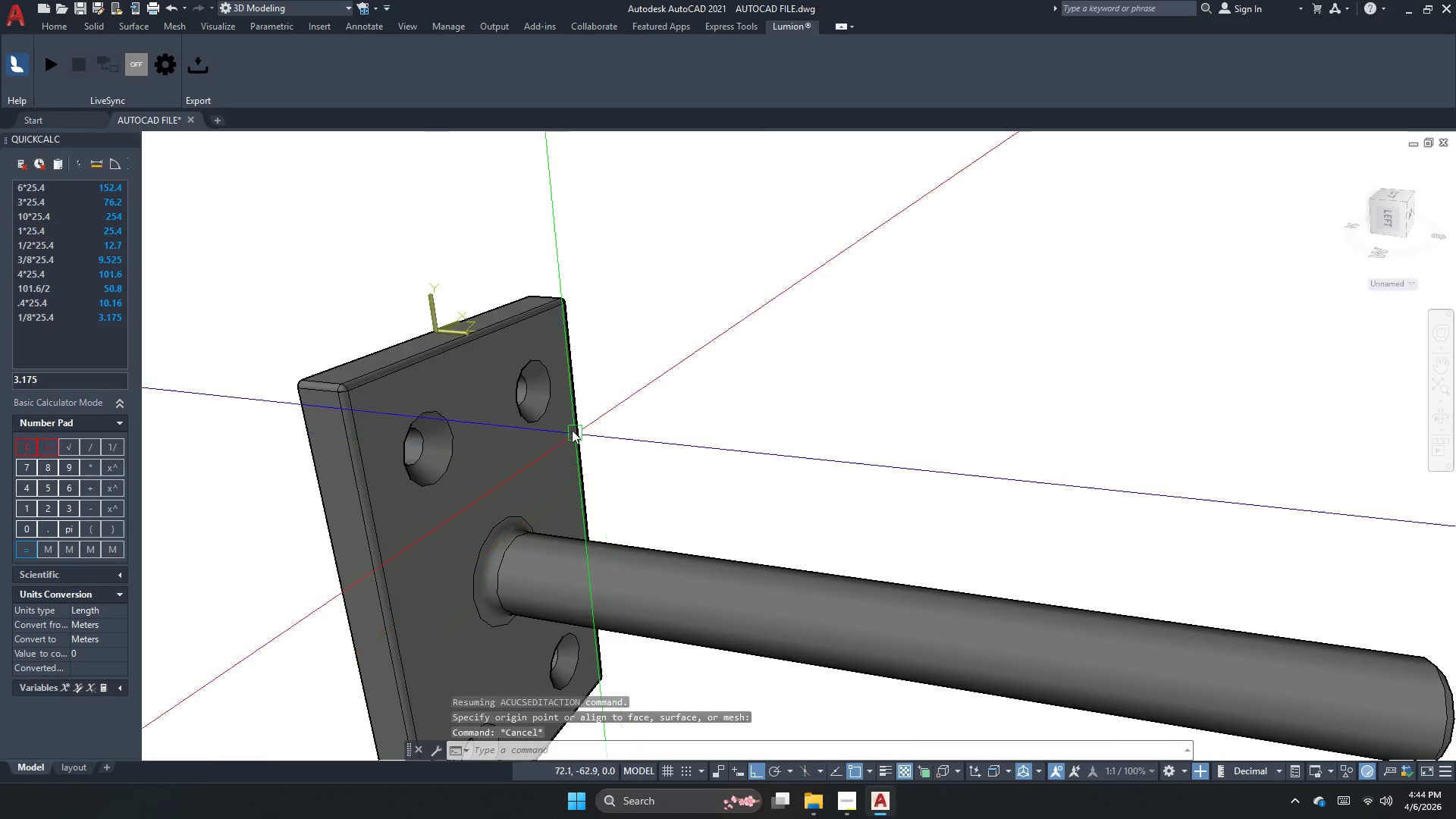 
middle_click([665, 478])
 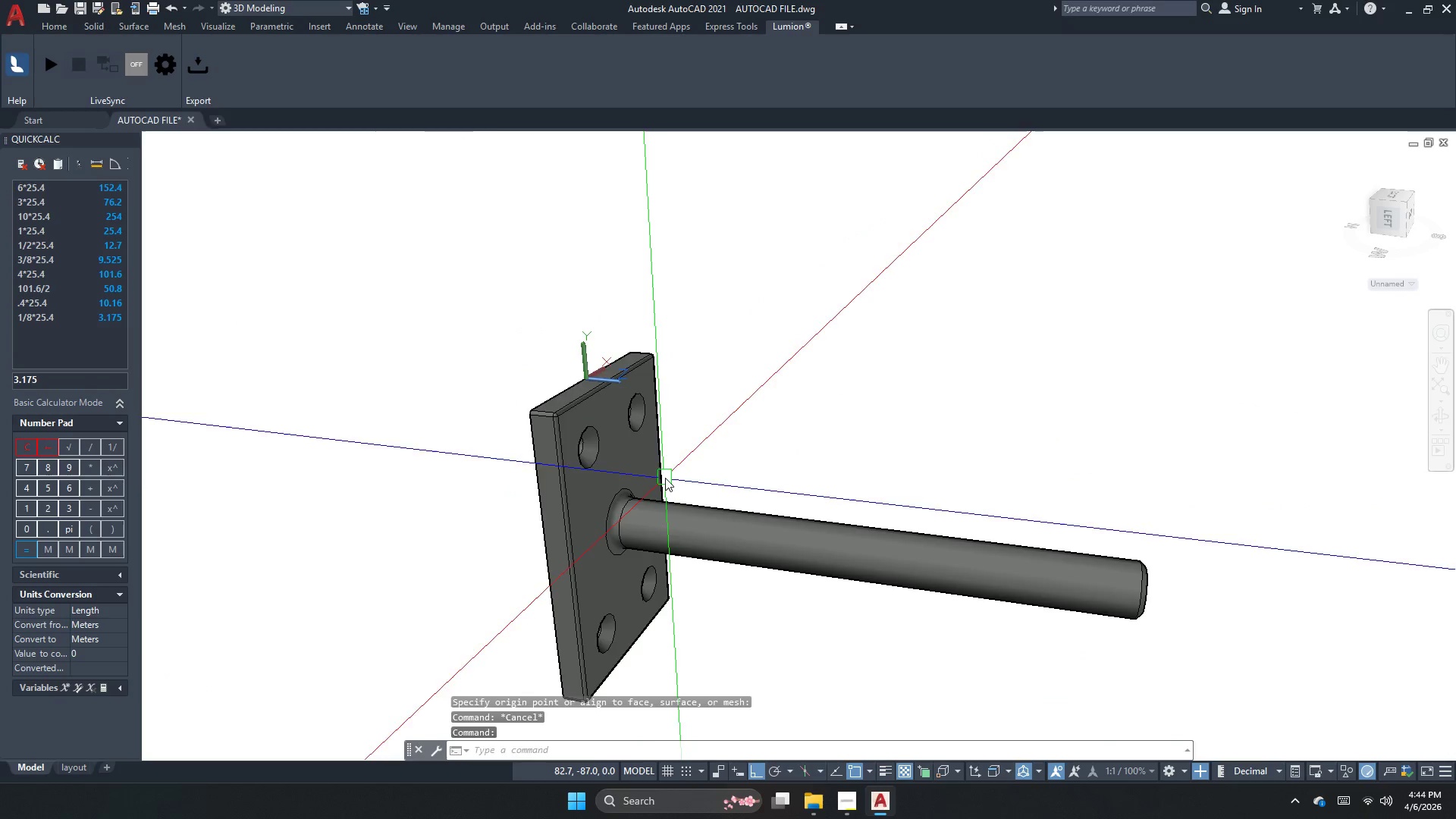 
scroll: coordinate [562, 421], scroll_direction: down, amount: 2.0
 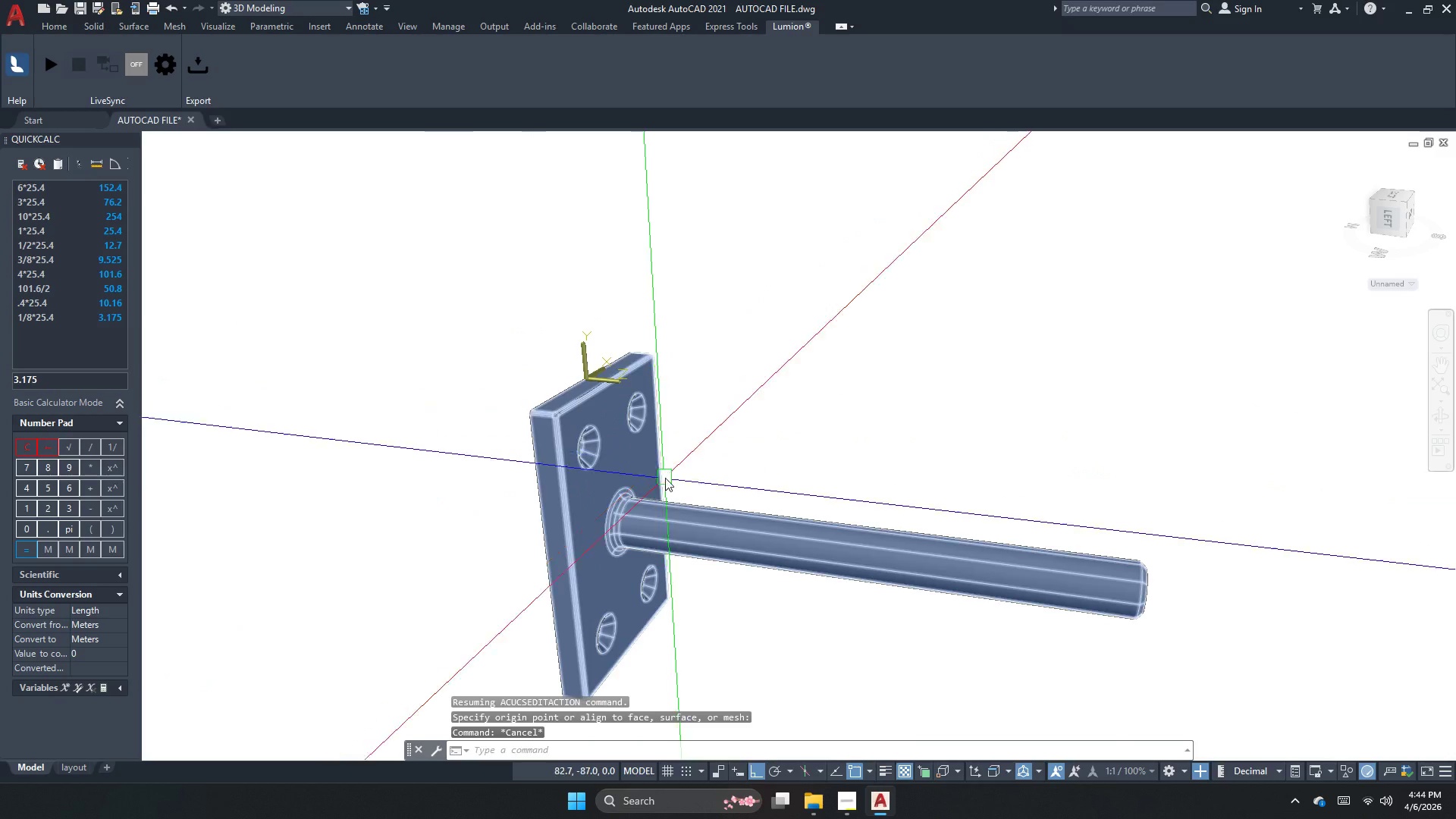 
double_click([665, 478])
 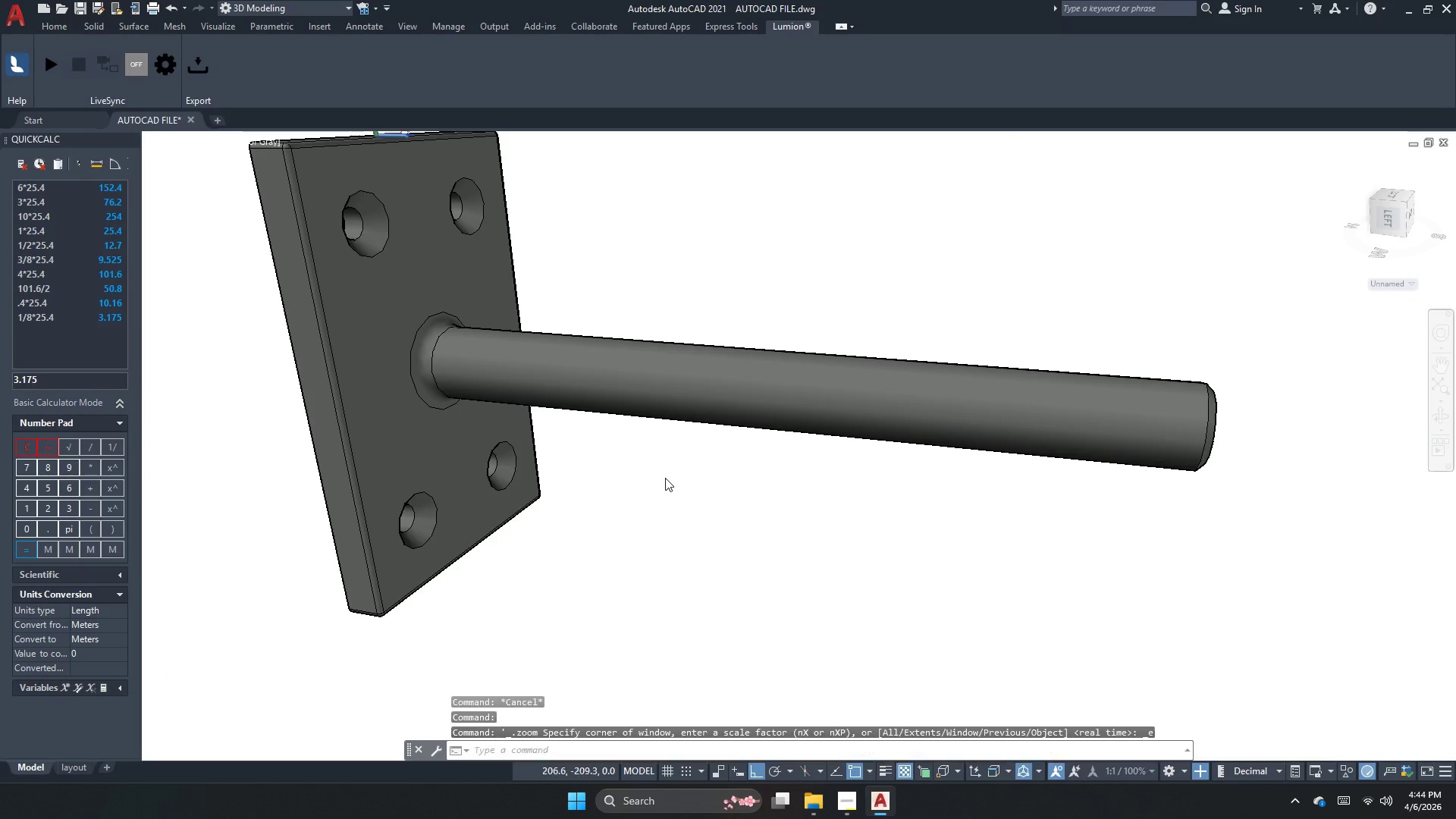 
triple_click([665, 478])
 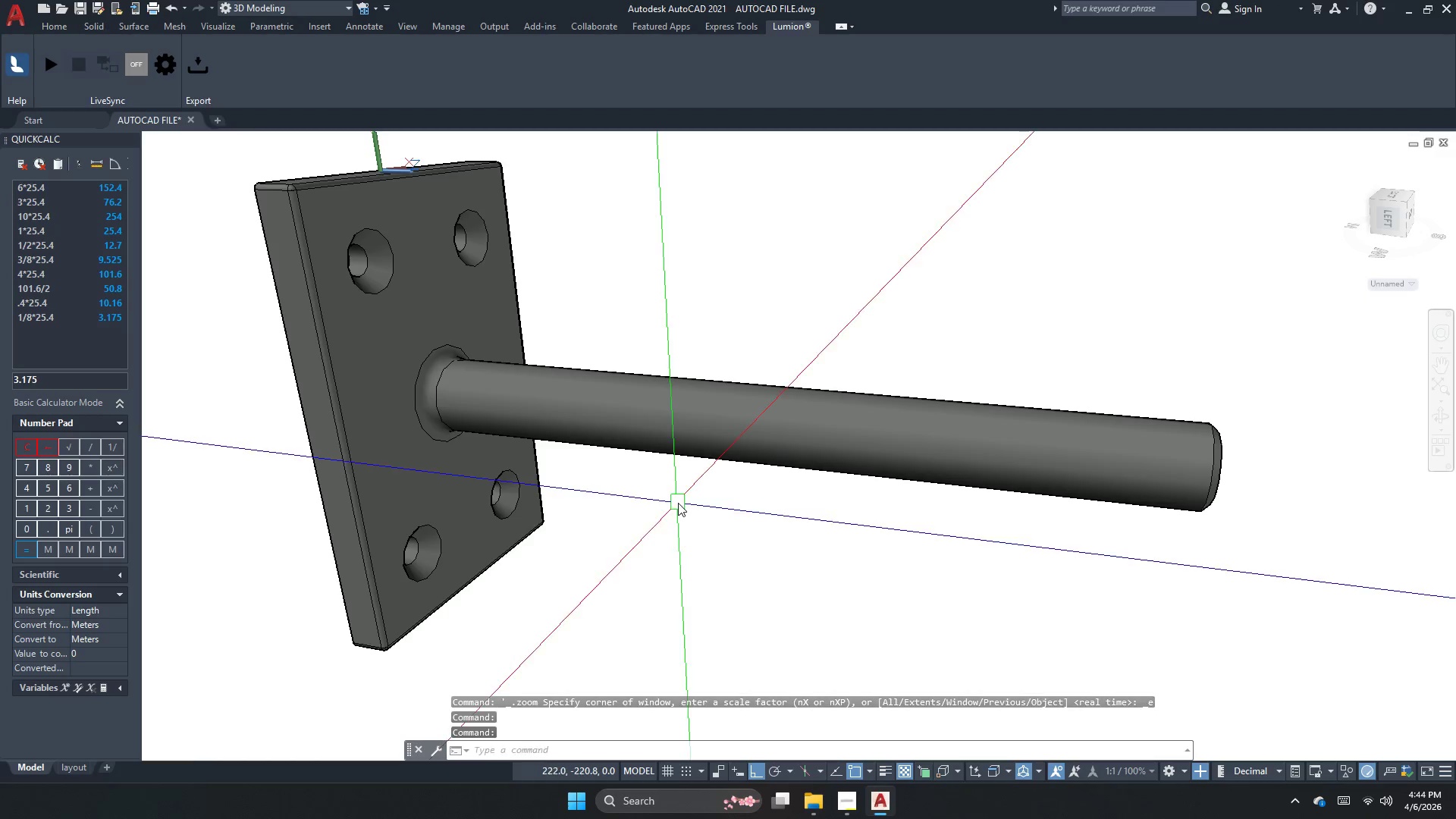 
key(Escape)
 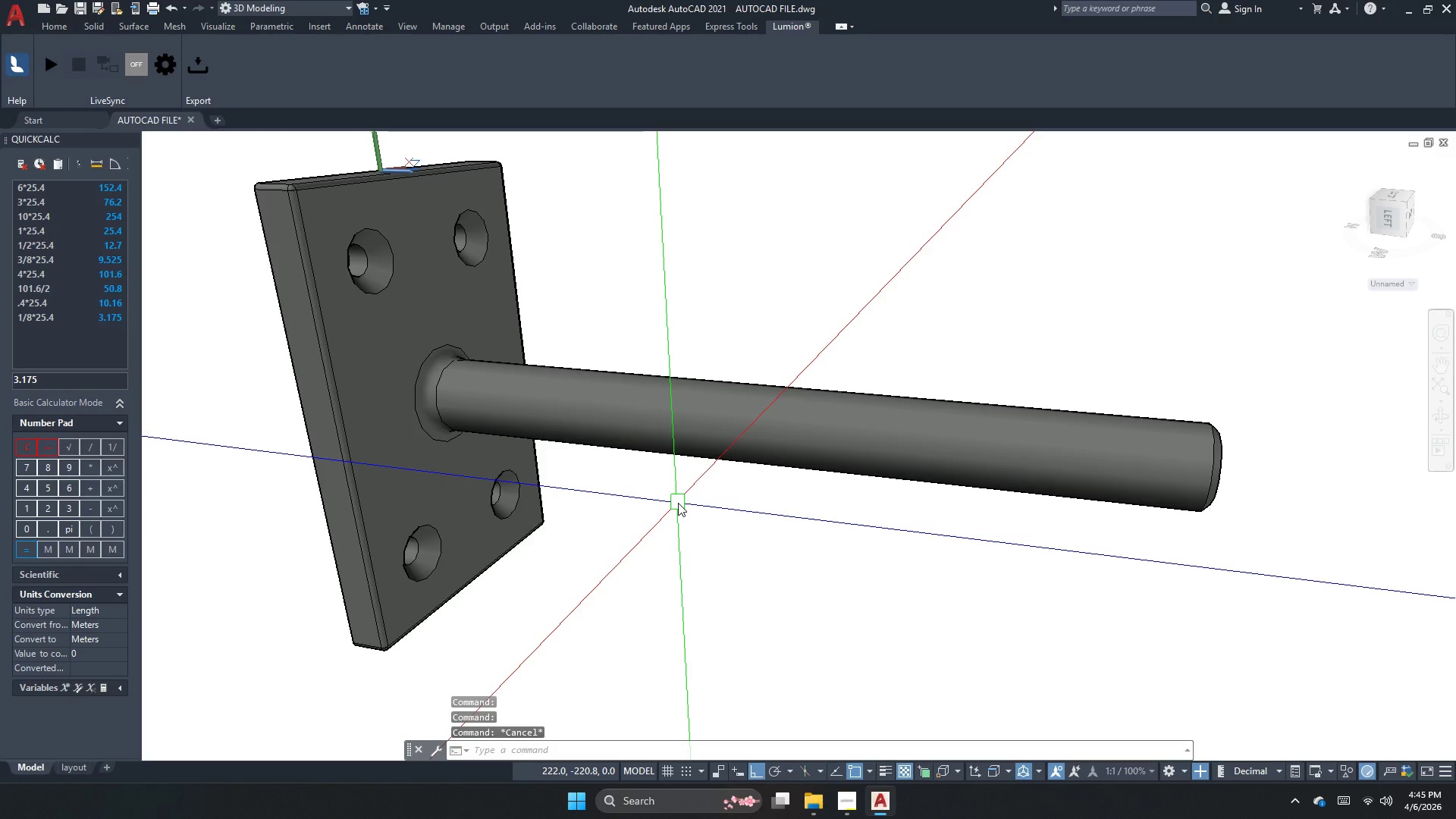 
key(Escape)
 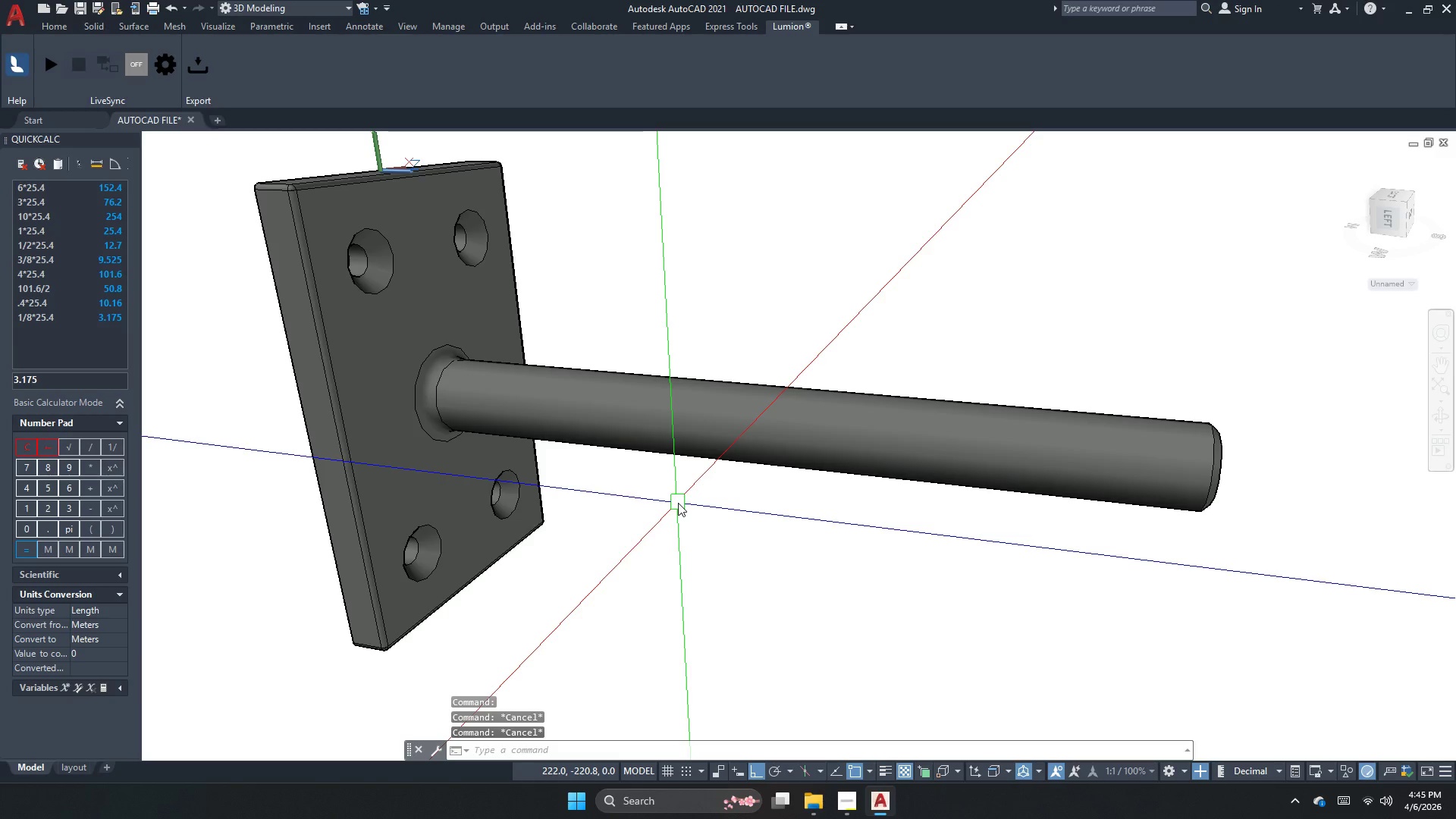 
key(Control+ControlLeft)
 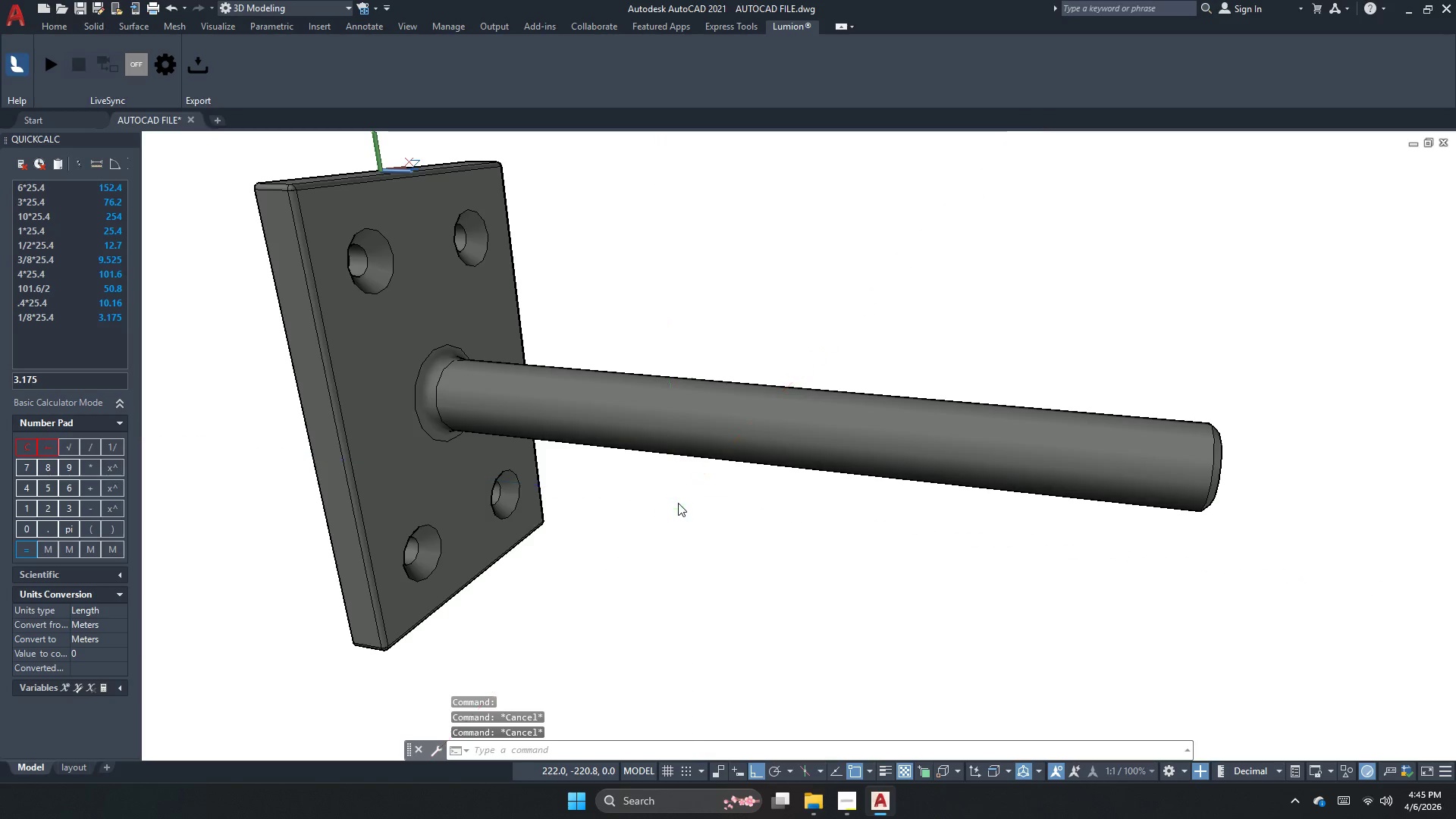 
key(Control+S)
 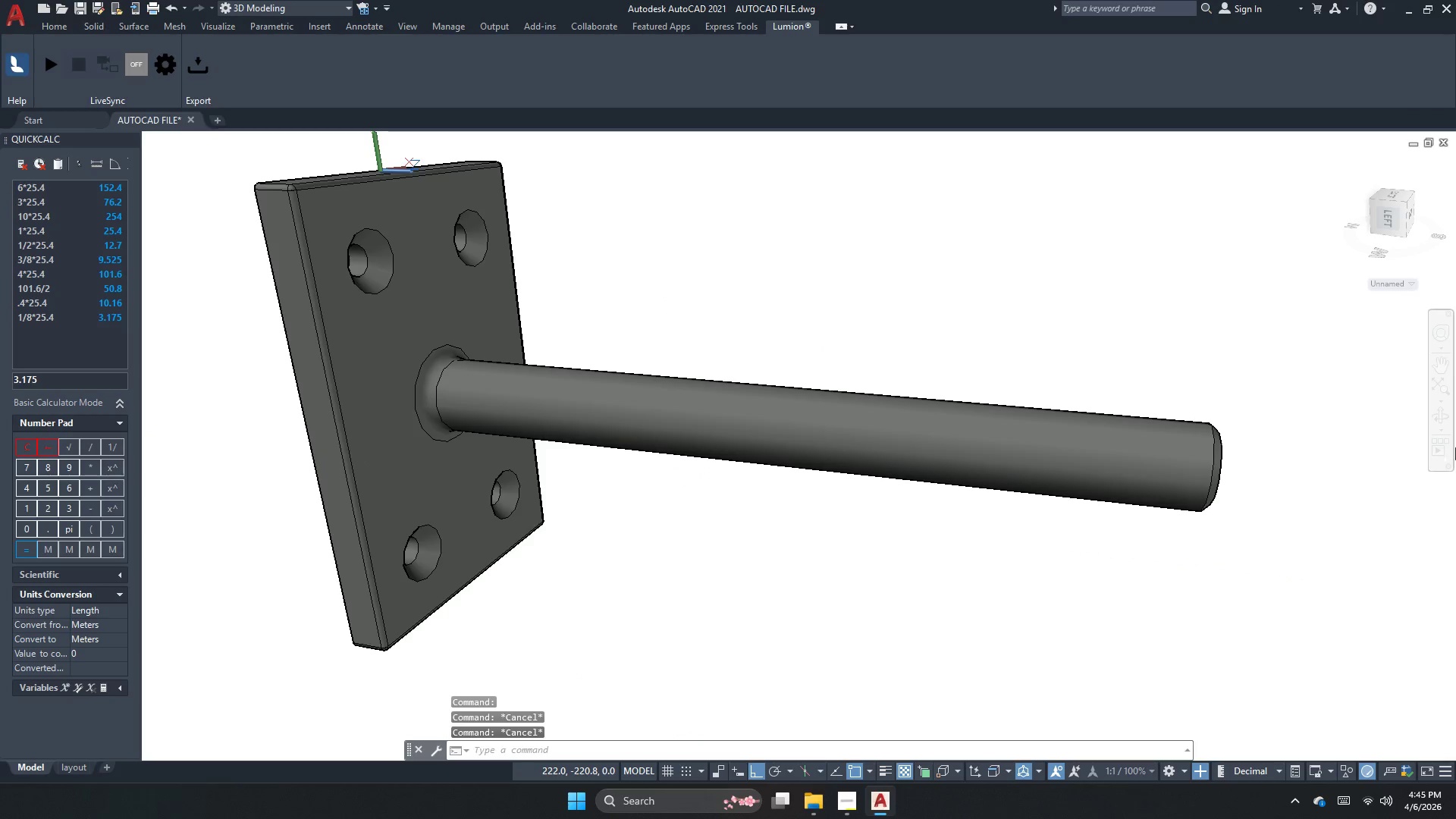 
scroll: coordinate [558, 384], scroll_direction: down, amount: 1.0
 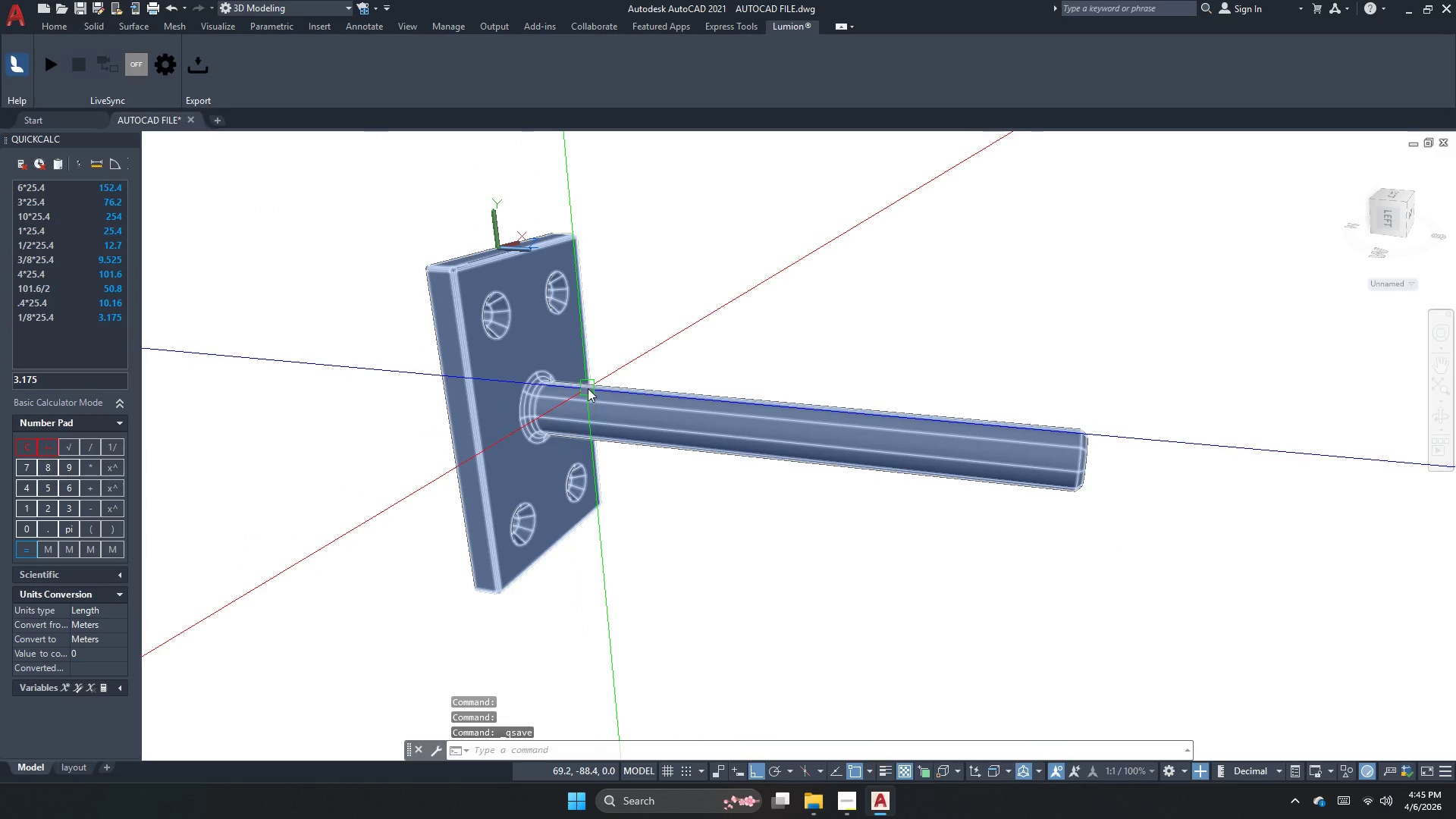 
left_click_drag(start_coordinate=[601, 428], to_coordinate=[601, 435])
 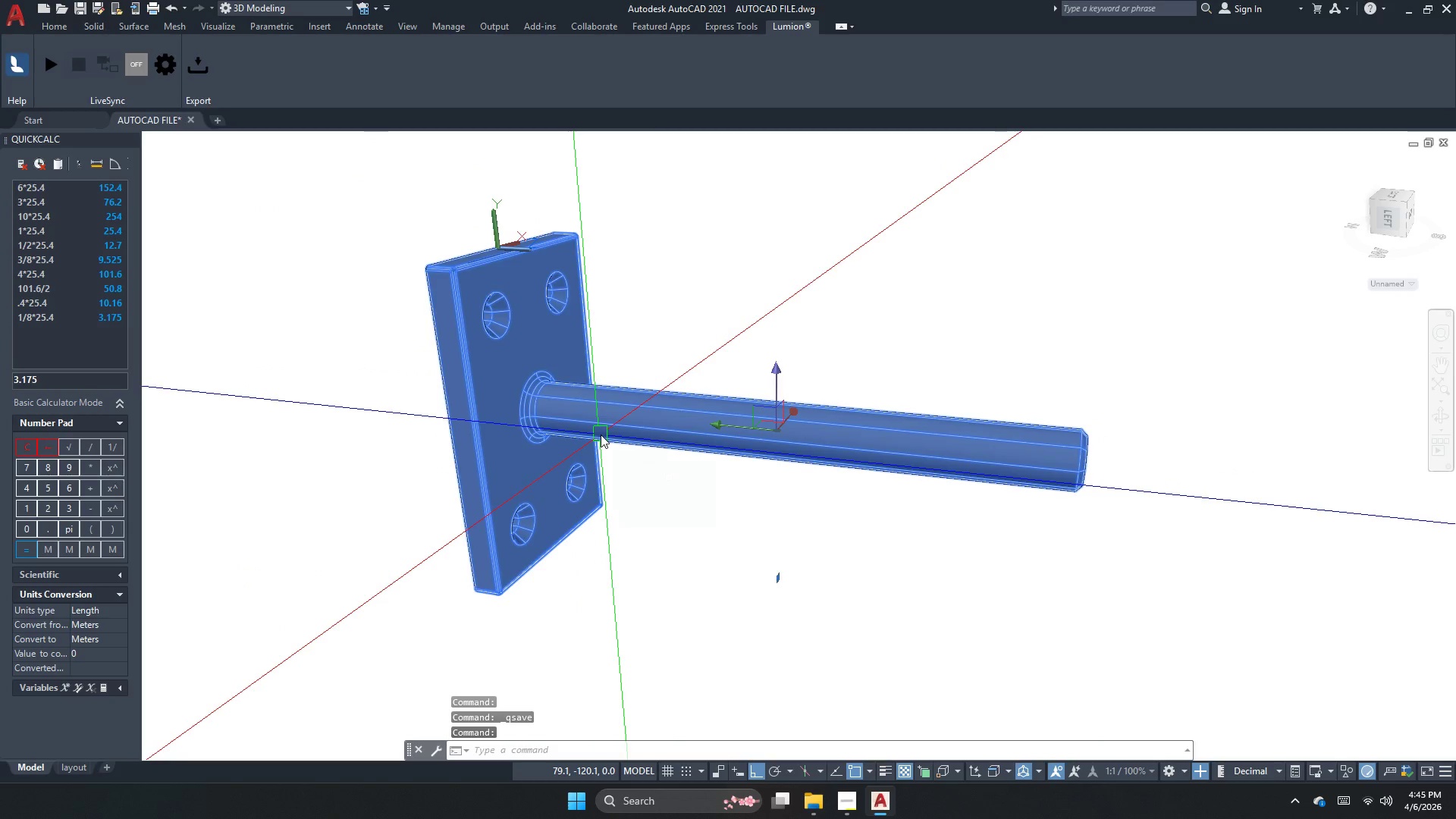 
key(Escape)
 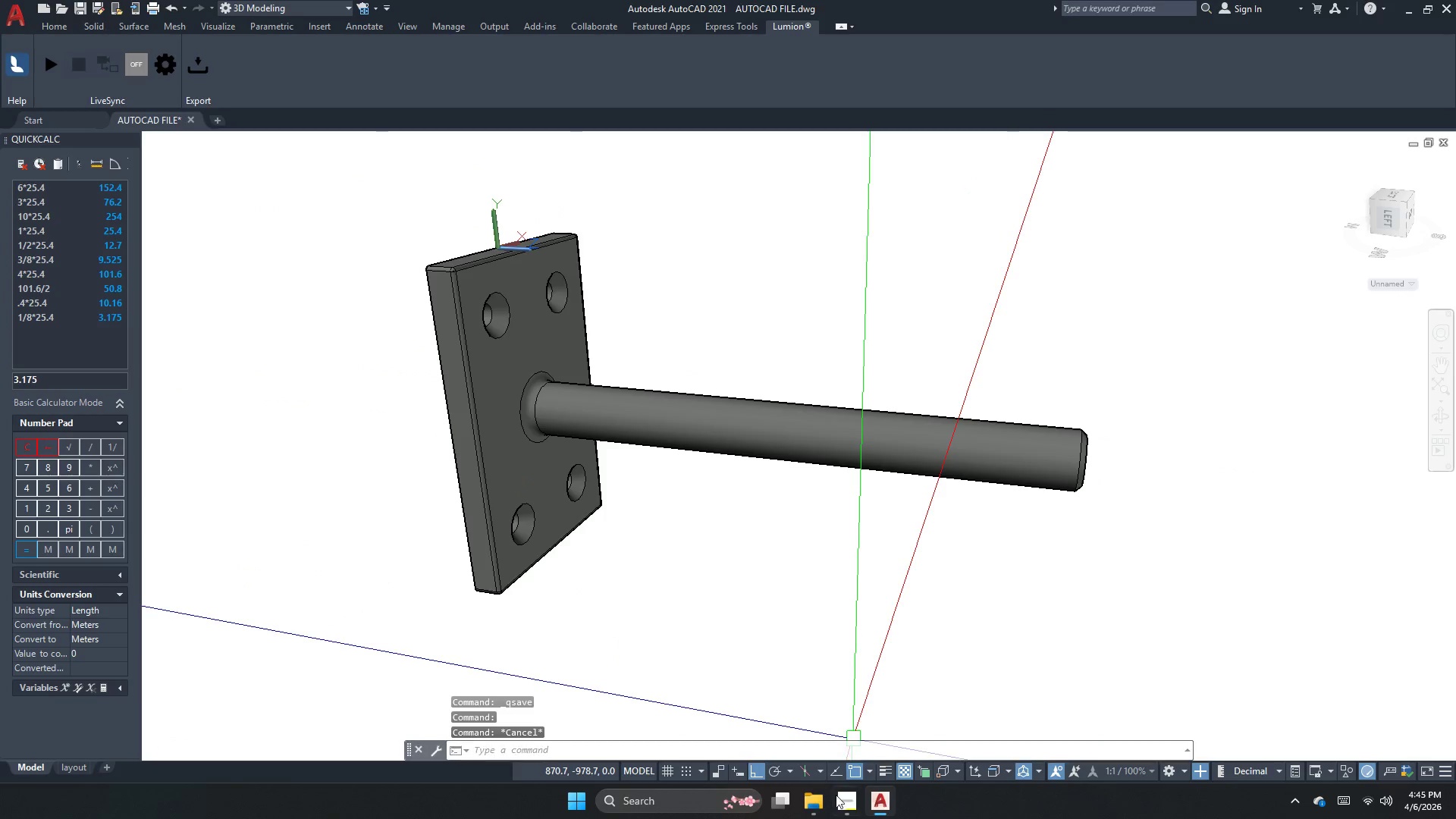 
left_click([852, 808])